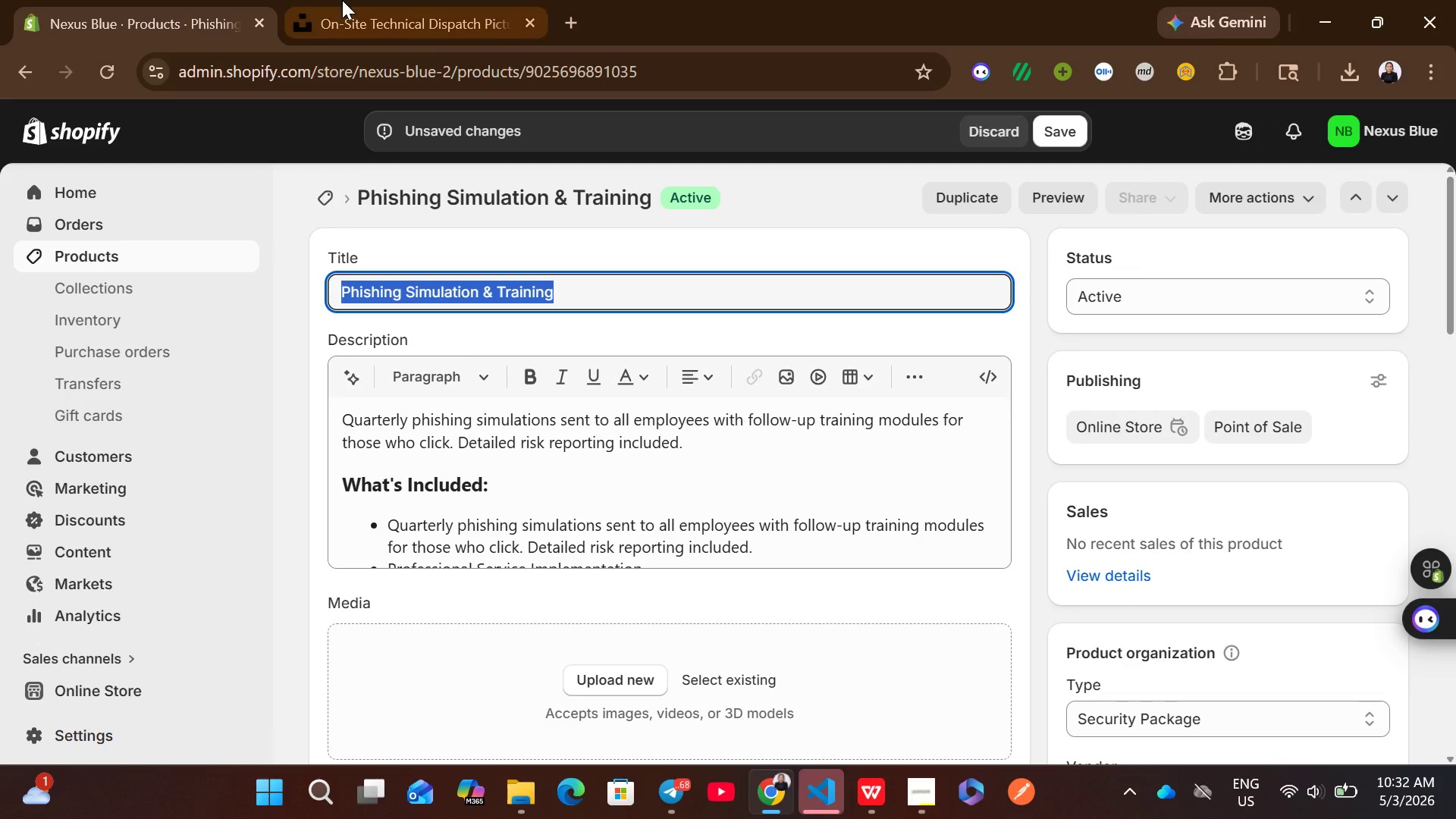 
left_click([342, 0])
 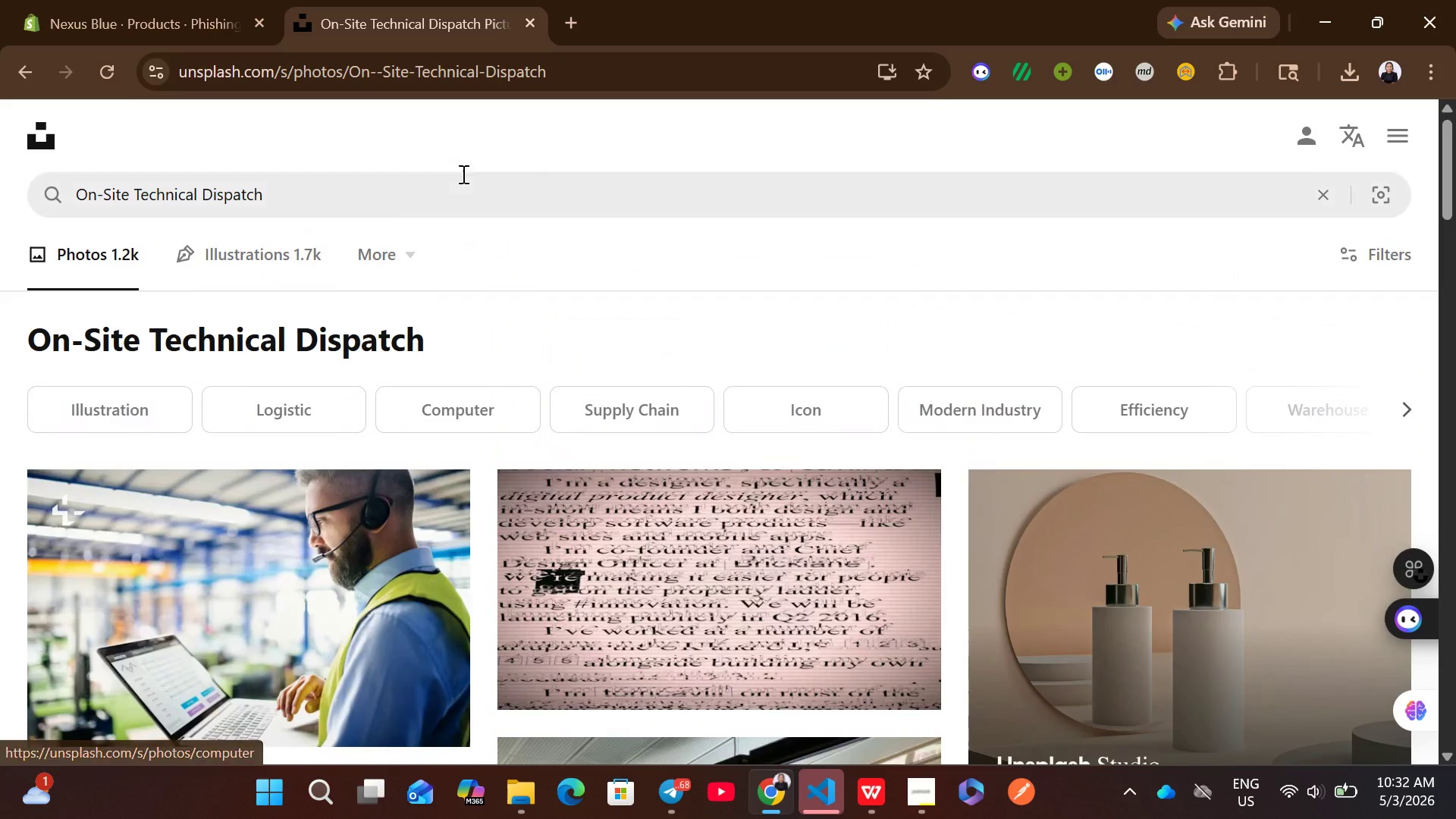 
left_click([457, 184])
 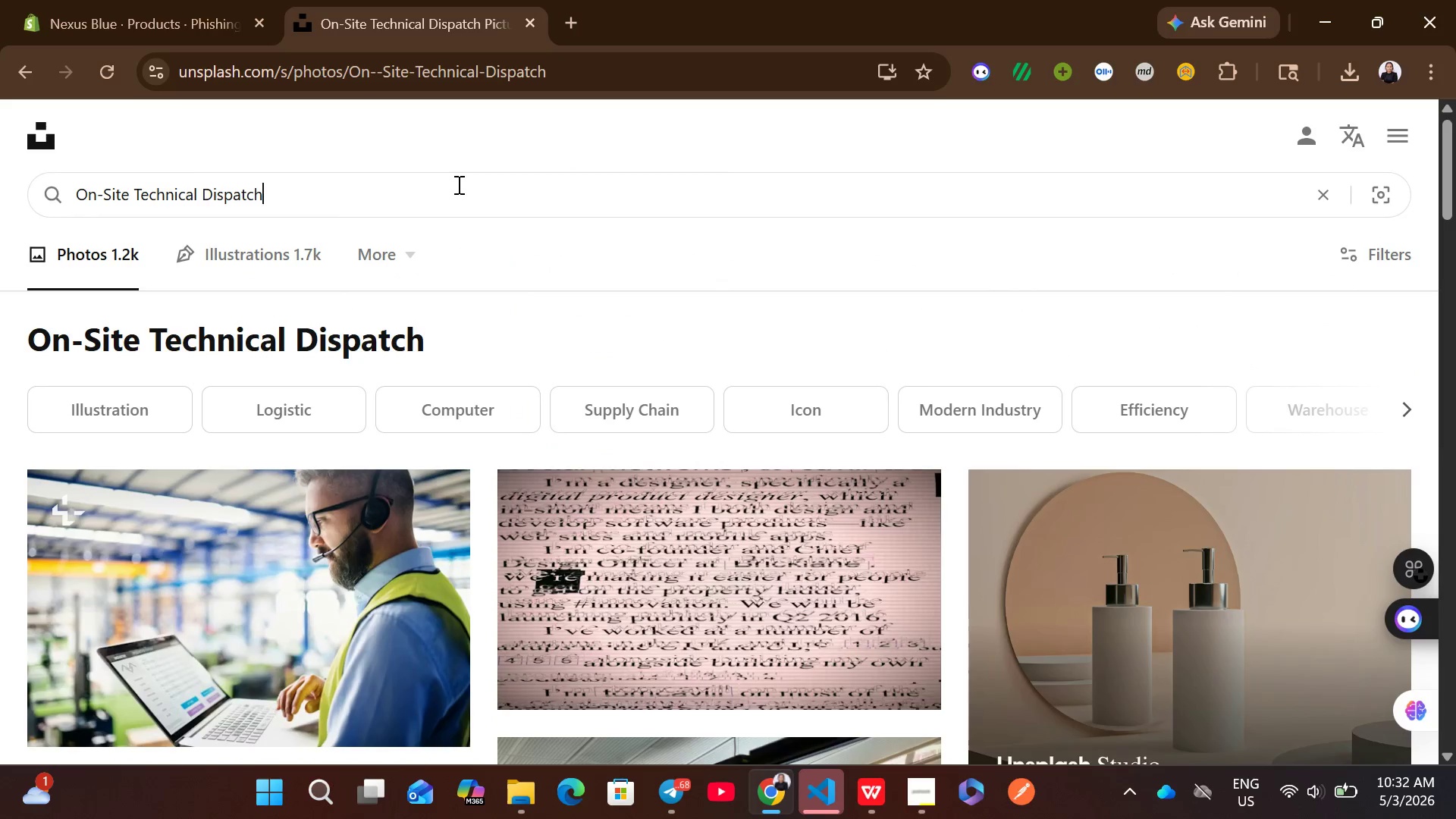 
key(Control+A)
 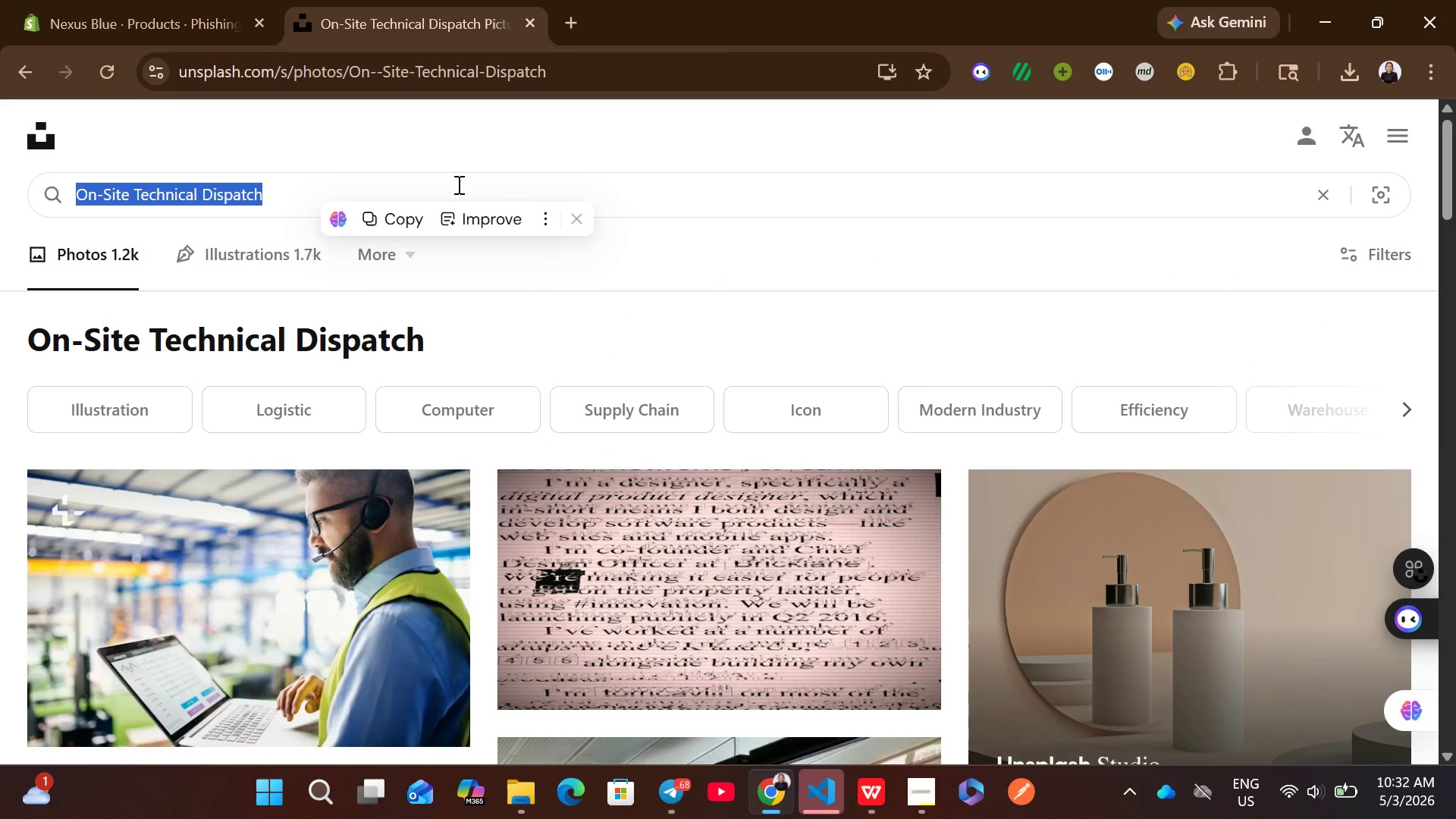 
key(Control+V)
 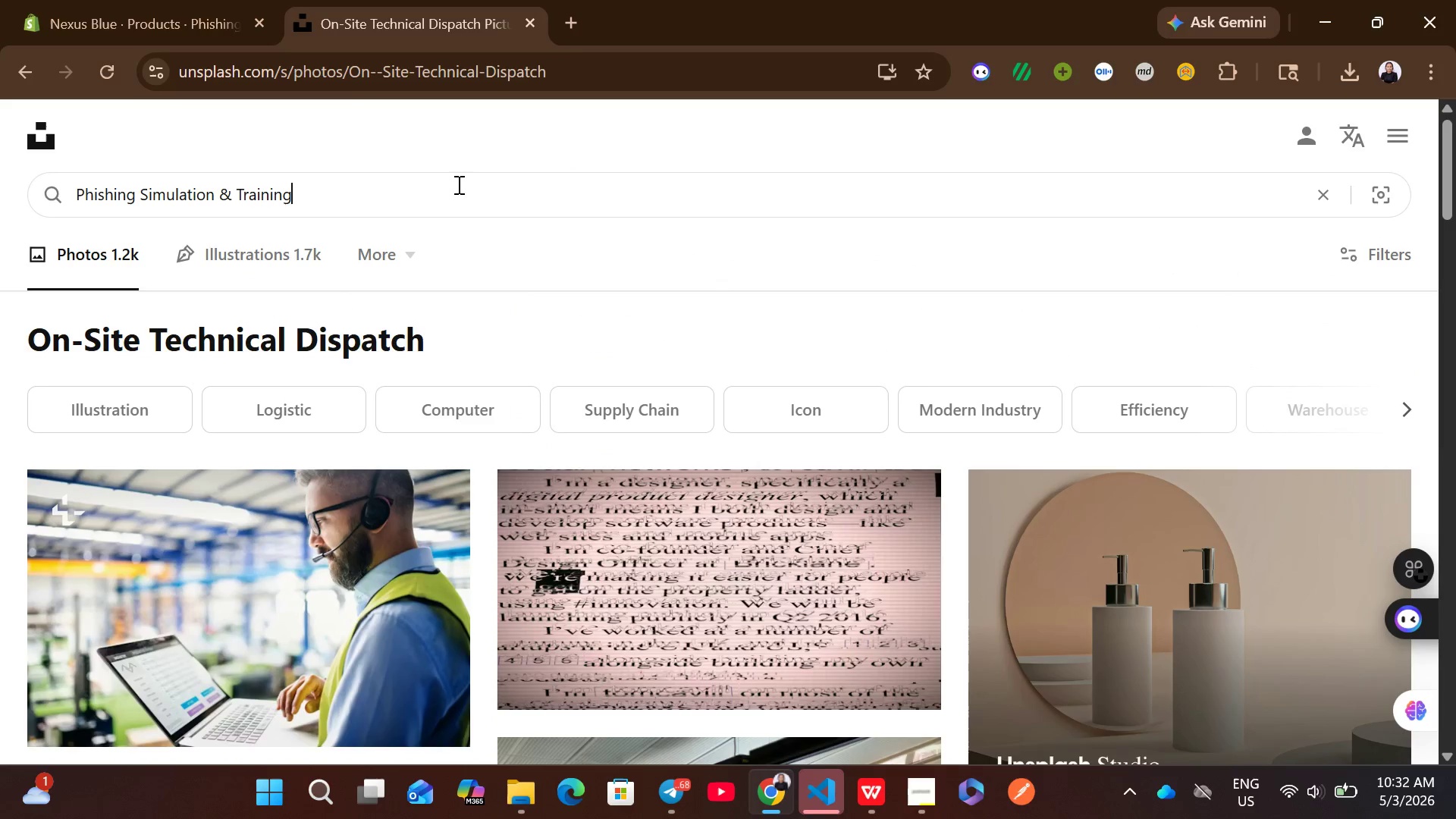 
key(Enter)
 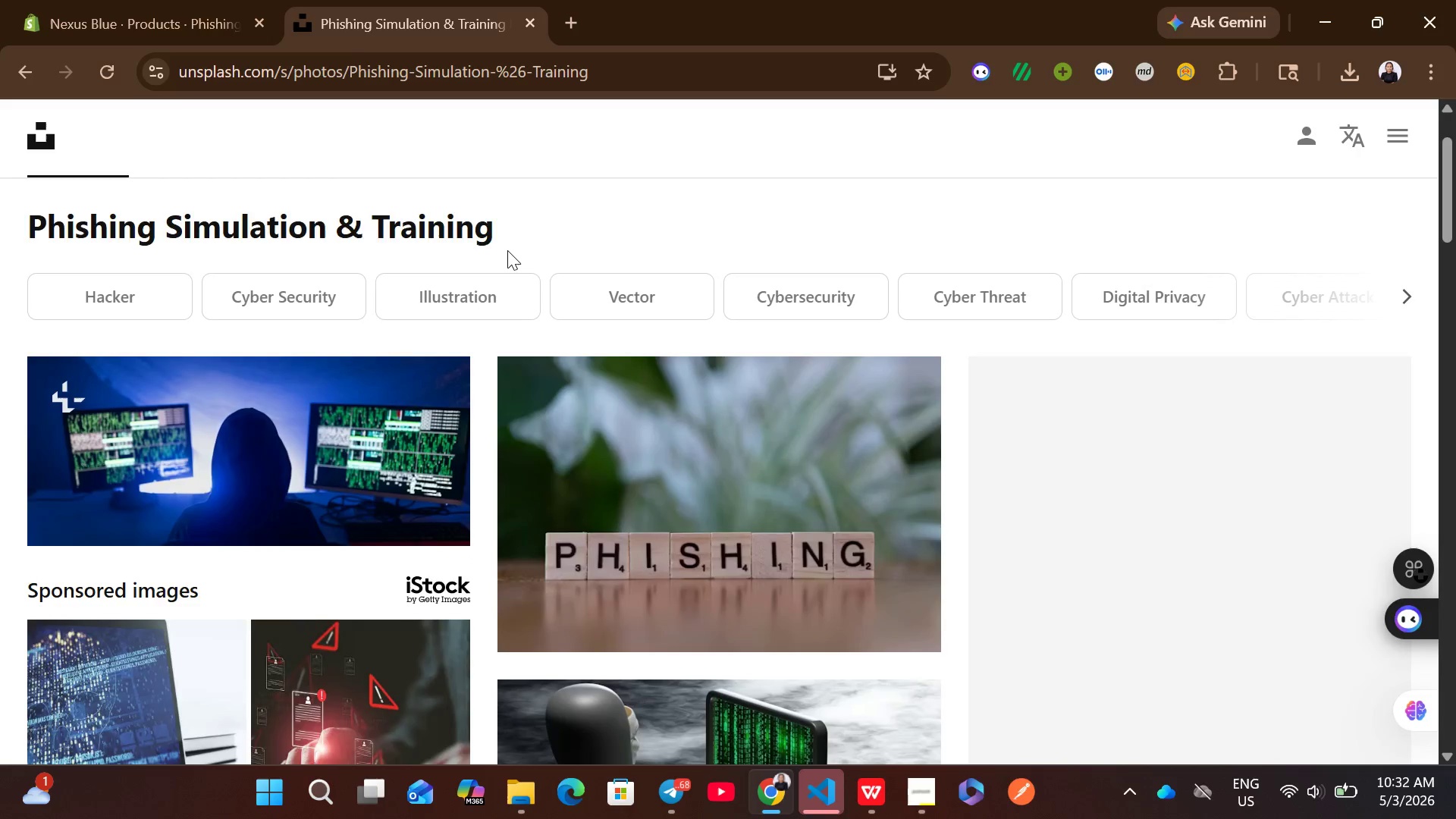 
mouse_move([531, 568])
 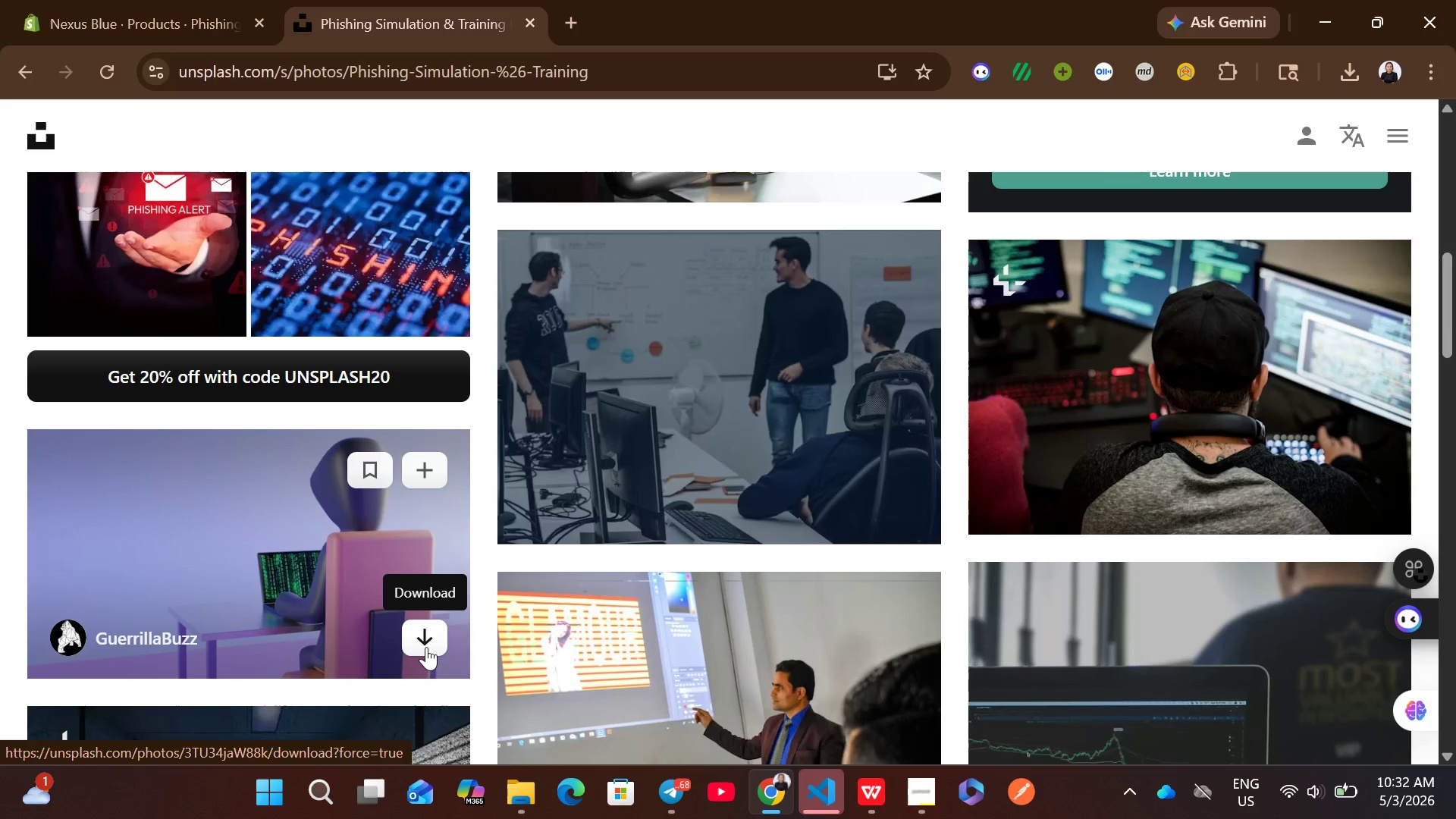 
left_click([424, 648])
 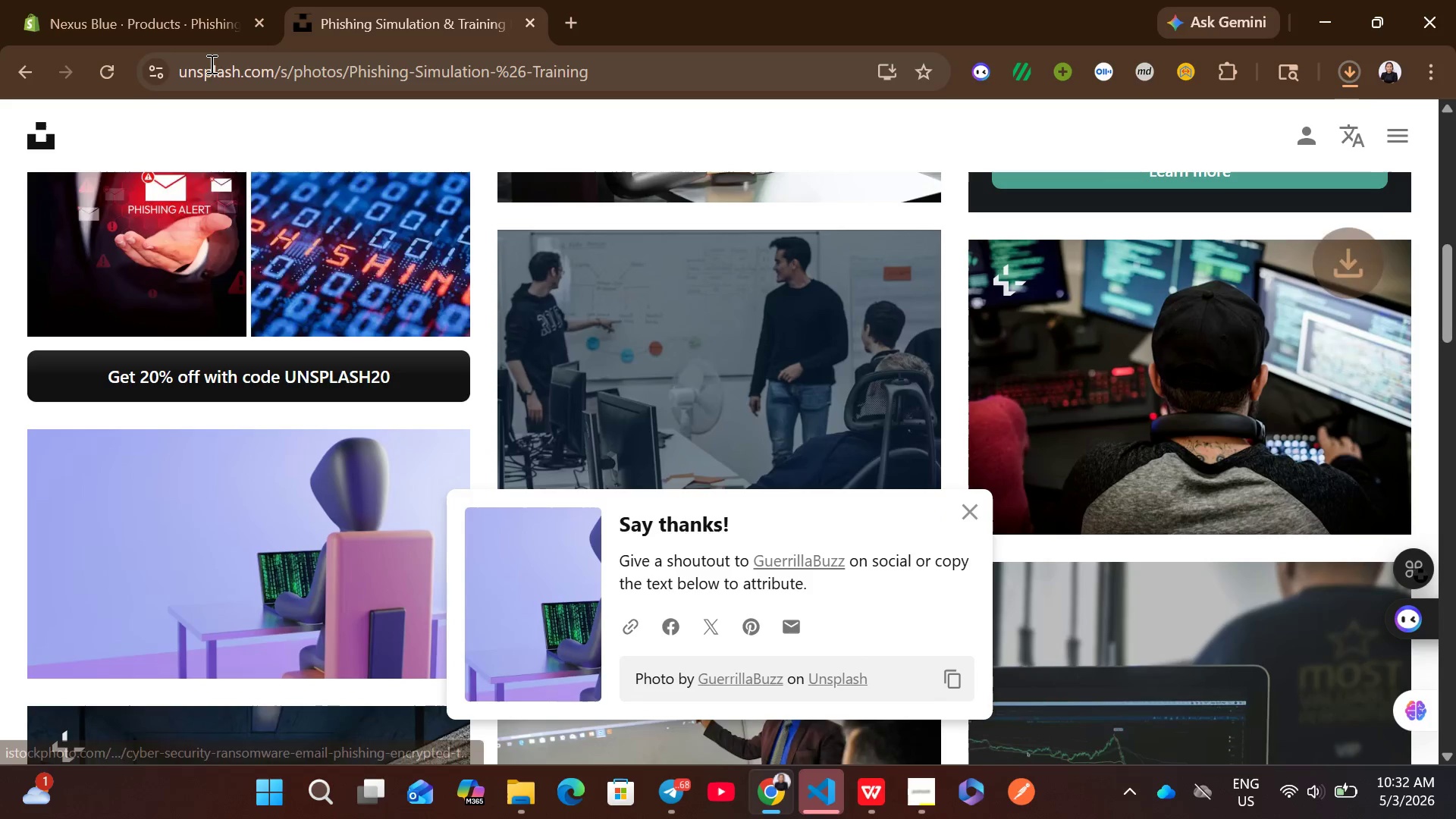 
left_click([176, 0])
 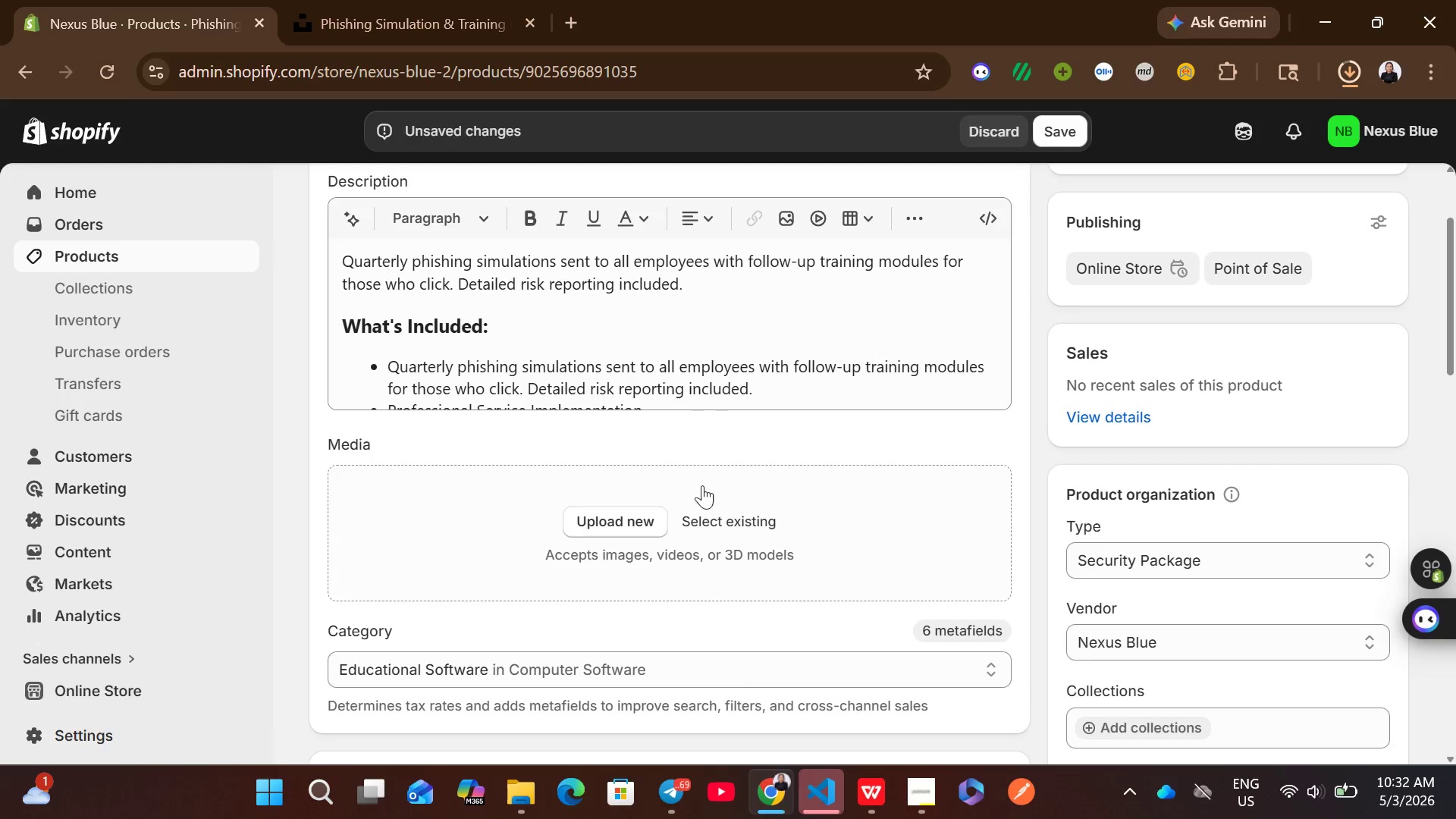 
left_click([730, 444])
 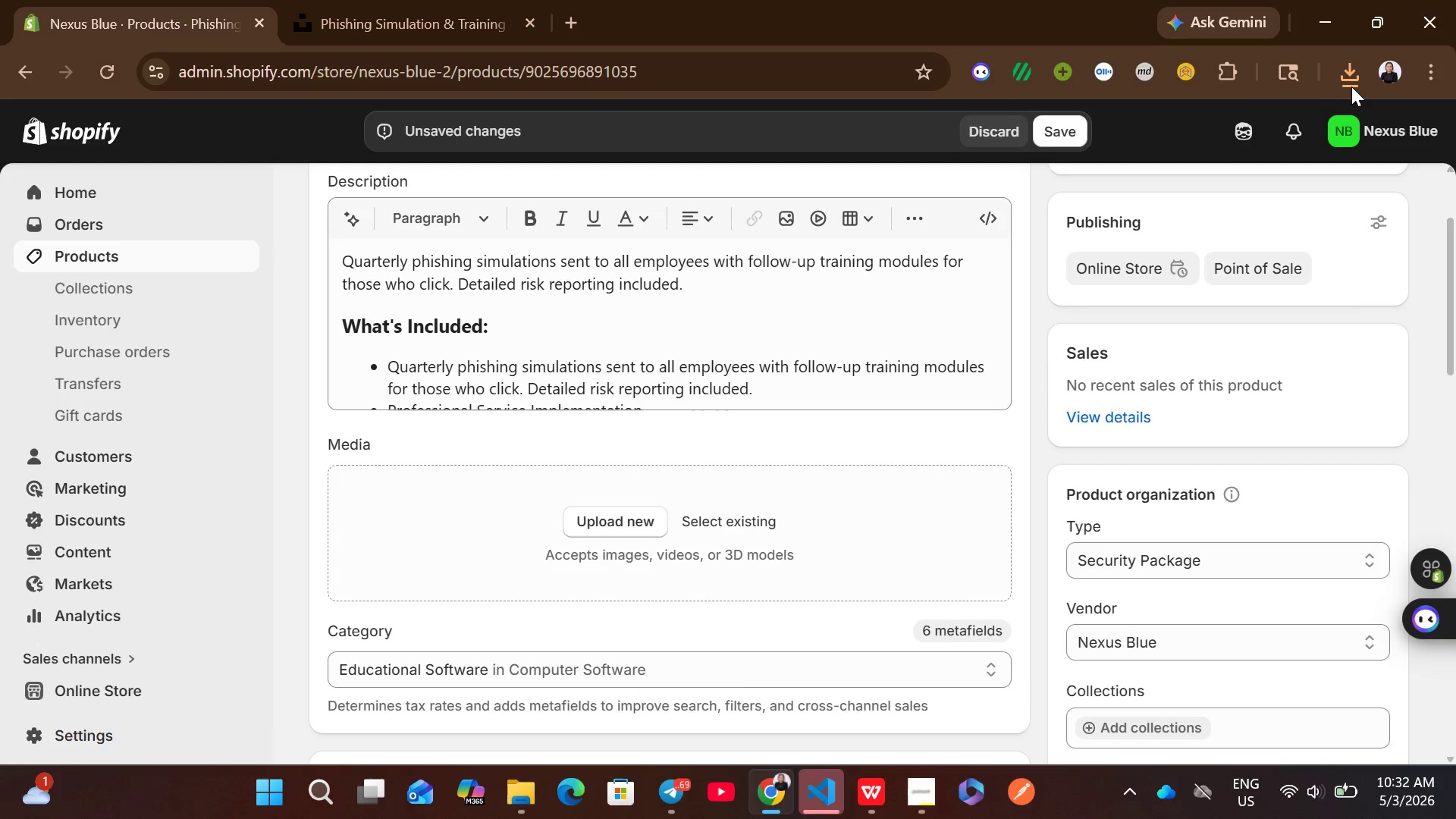 
left_click([1352, 86])
 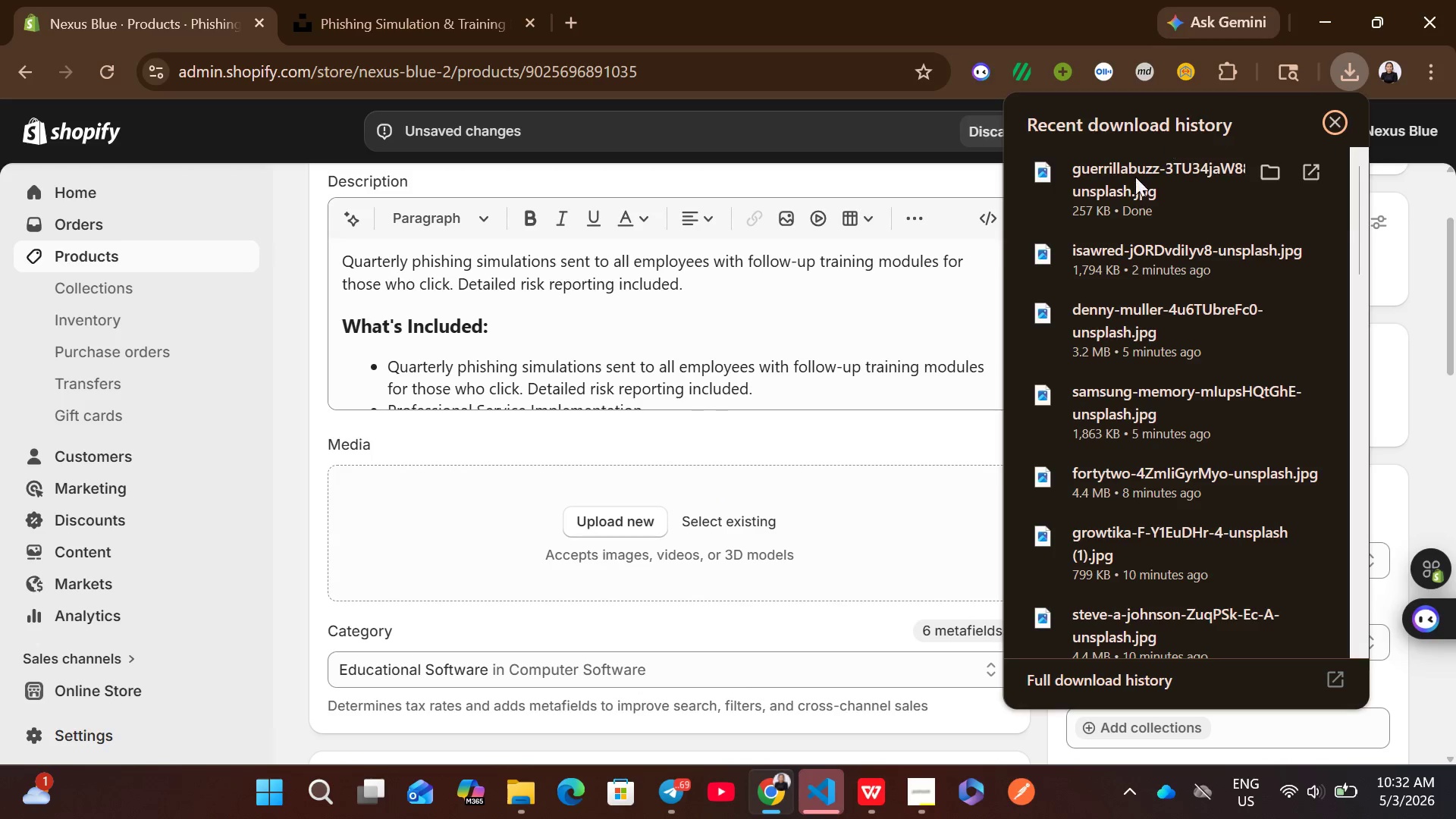 
left_click_drag(start_coordinate=[1128, 188], to_coordinate=[785, 607])
 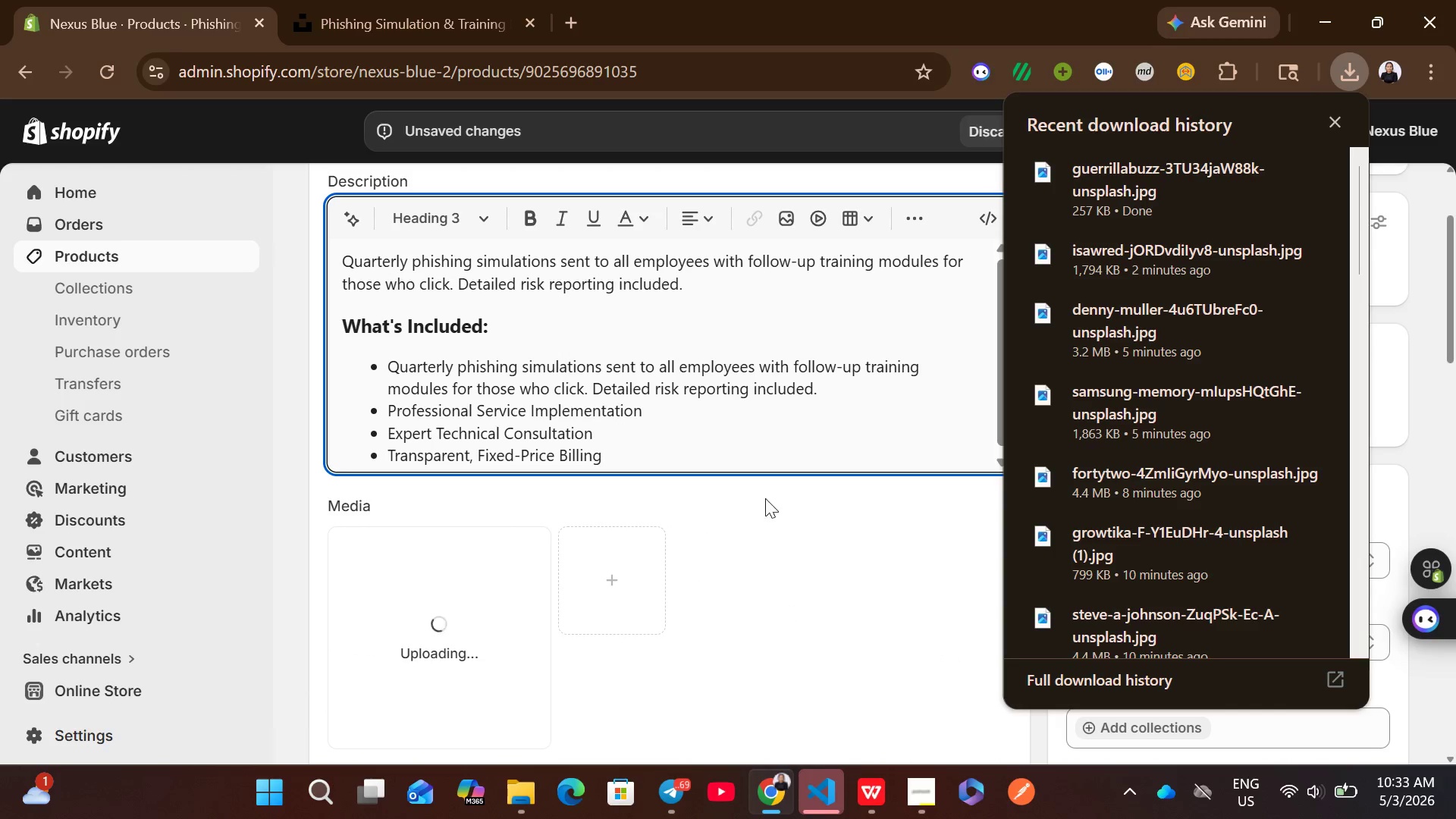 
left_click([741, 491])
 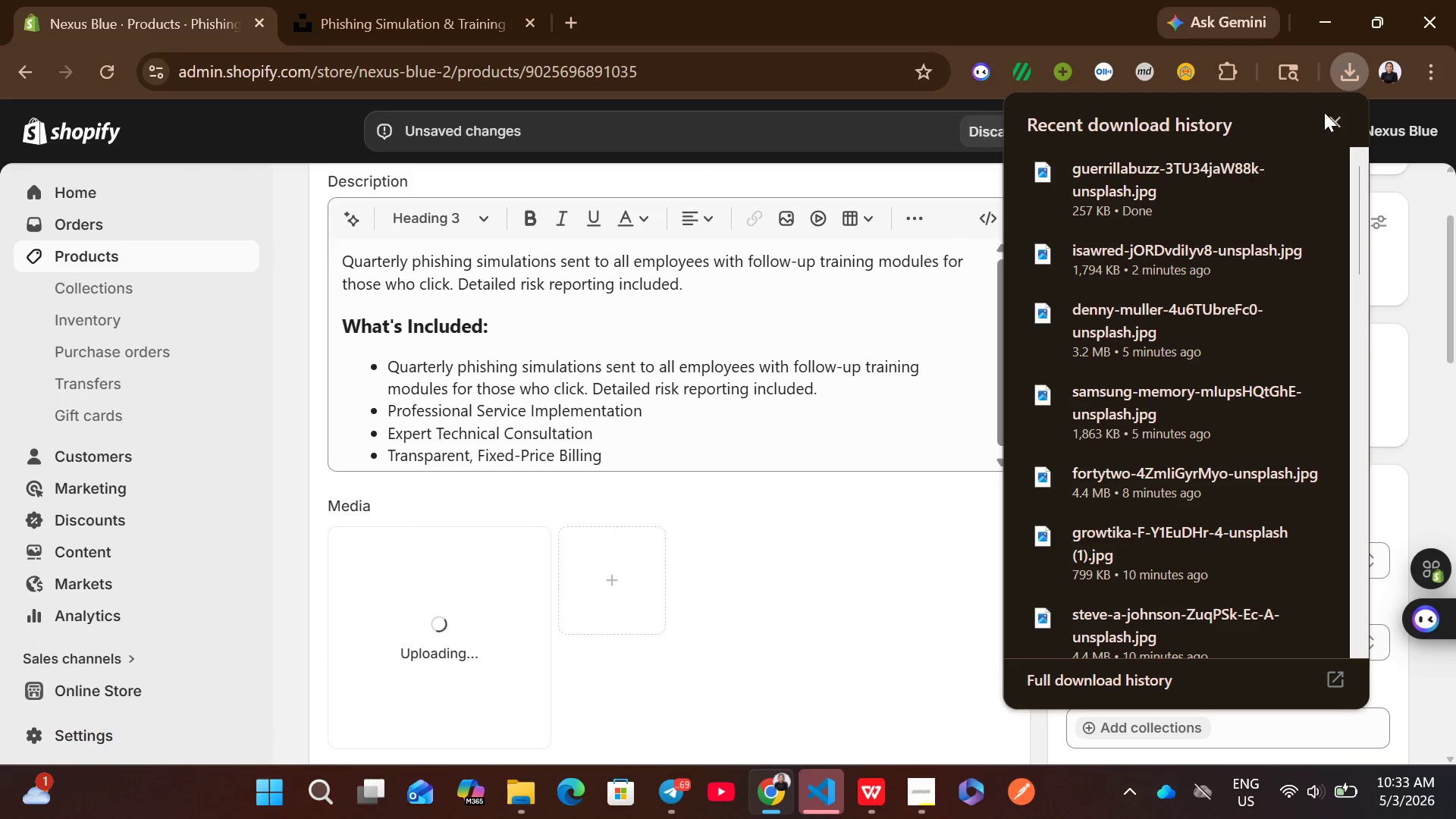 
left_click([1334, 123])
 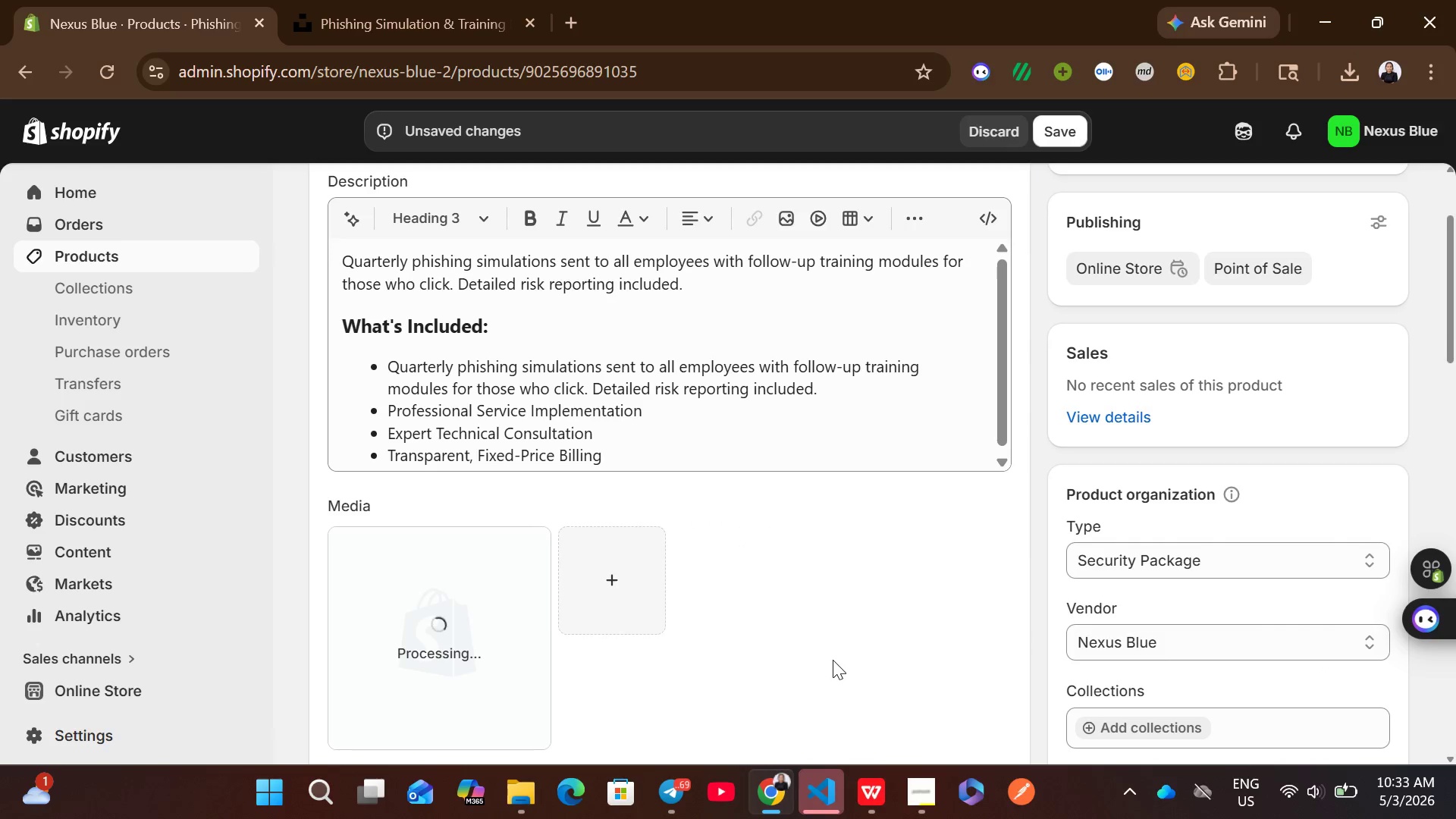 
left_click([881, 792])
 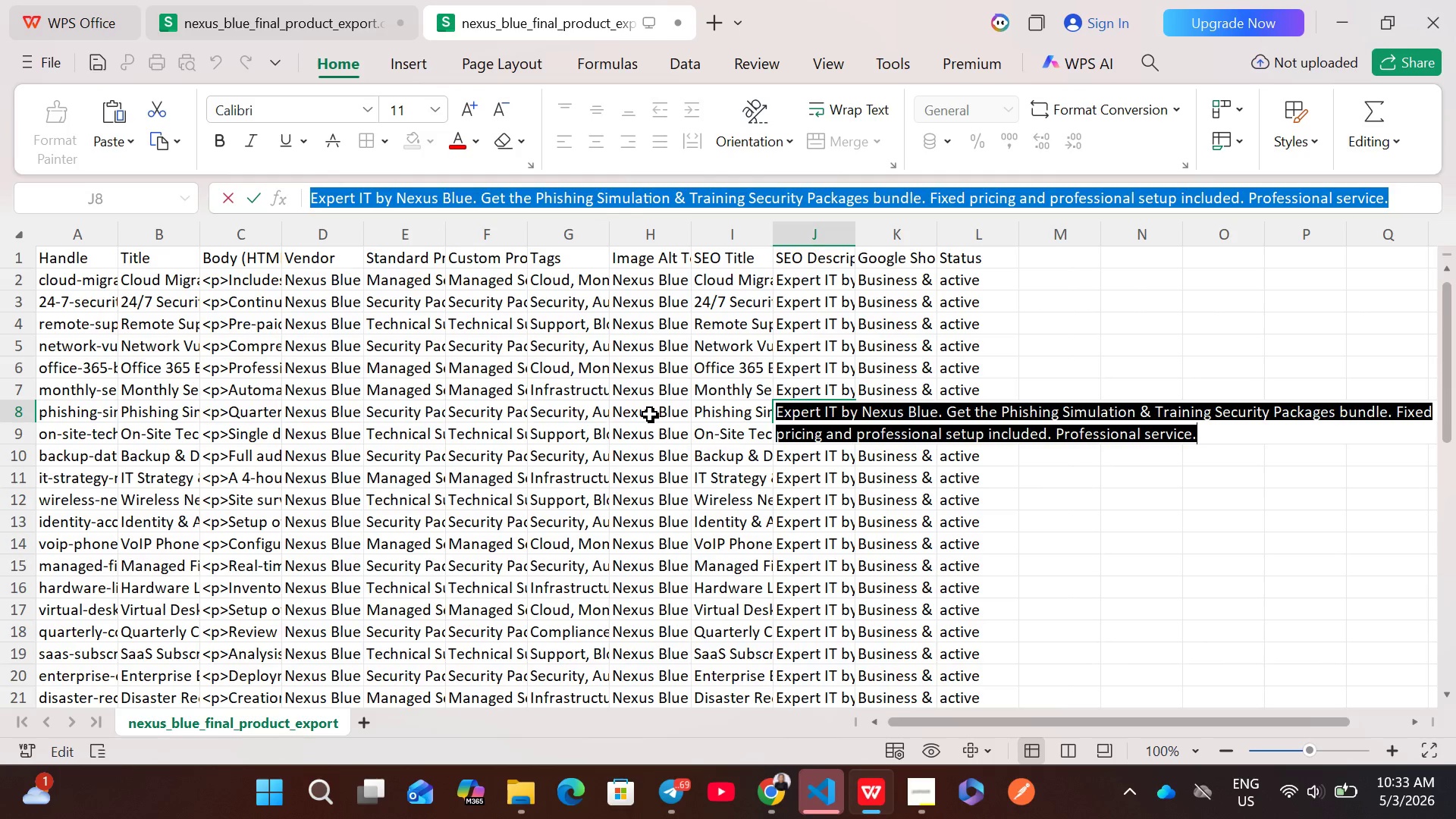 
double_click([649, 414])
 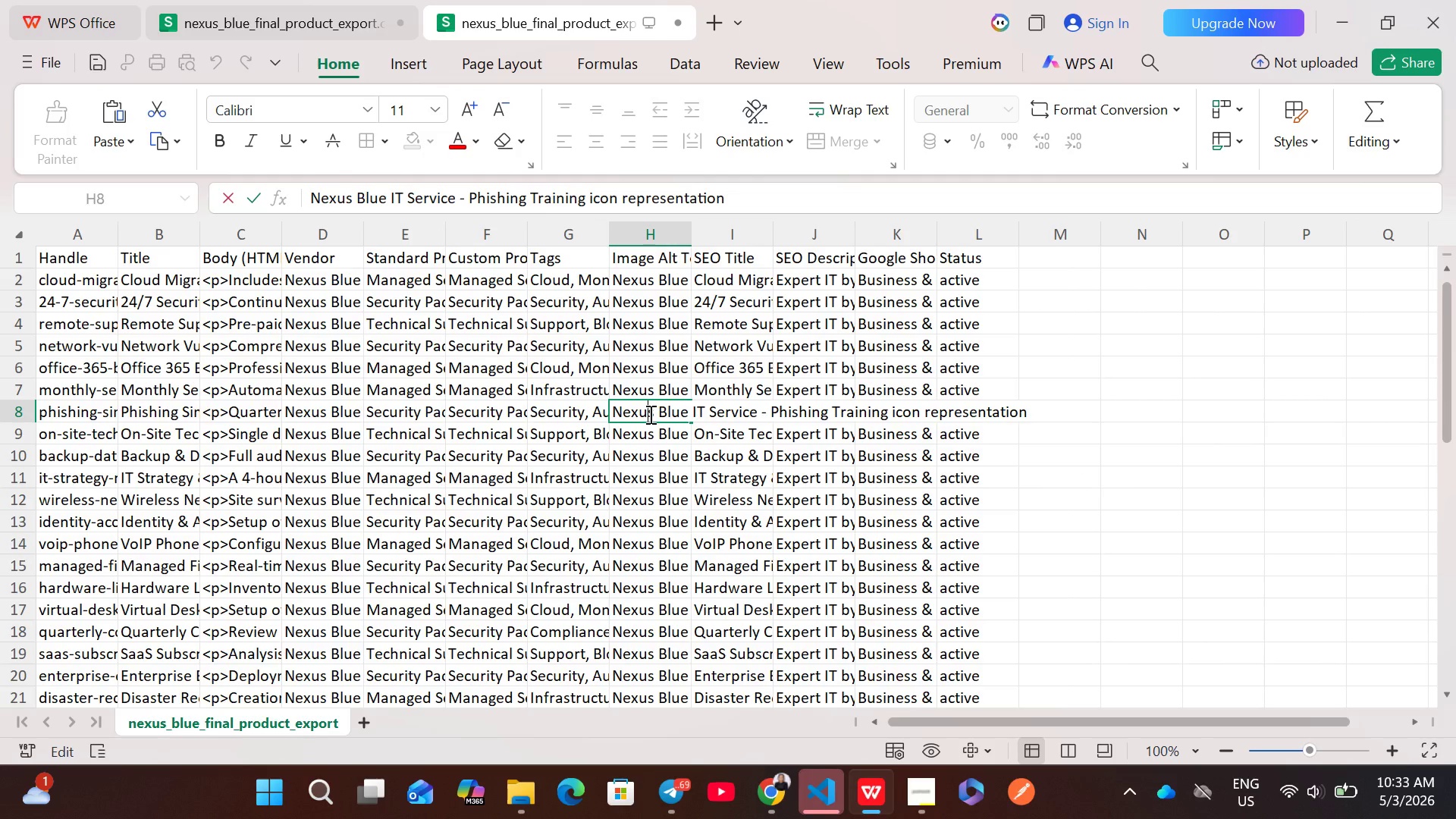 
key(Control+A)
 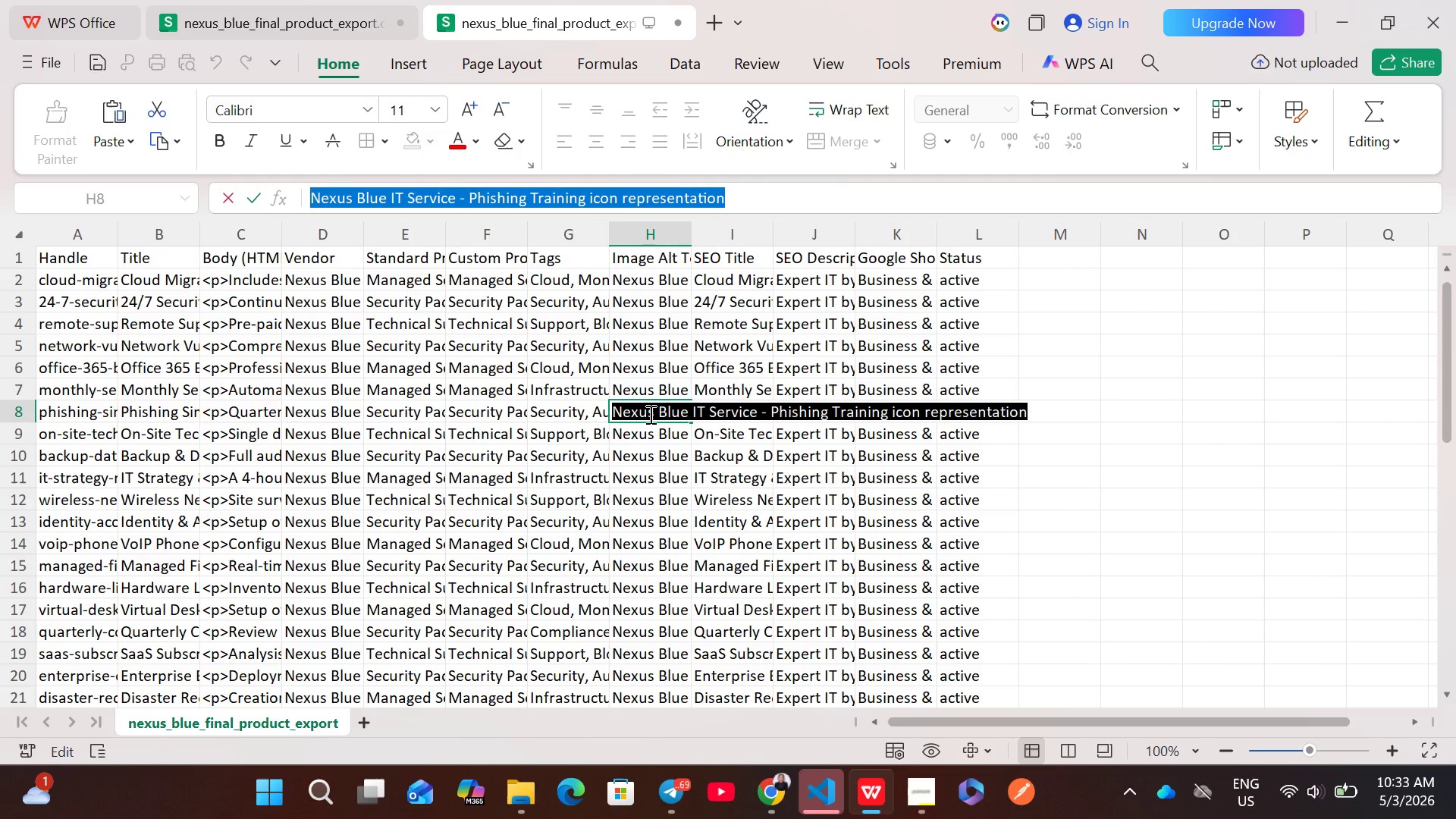 
key(Control+ControlLeft)
 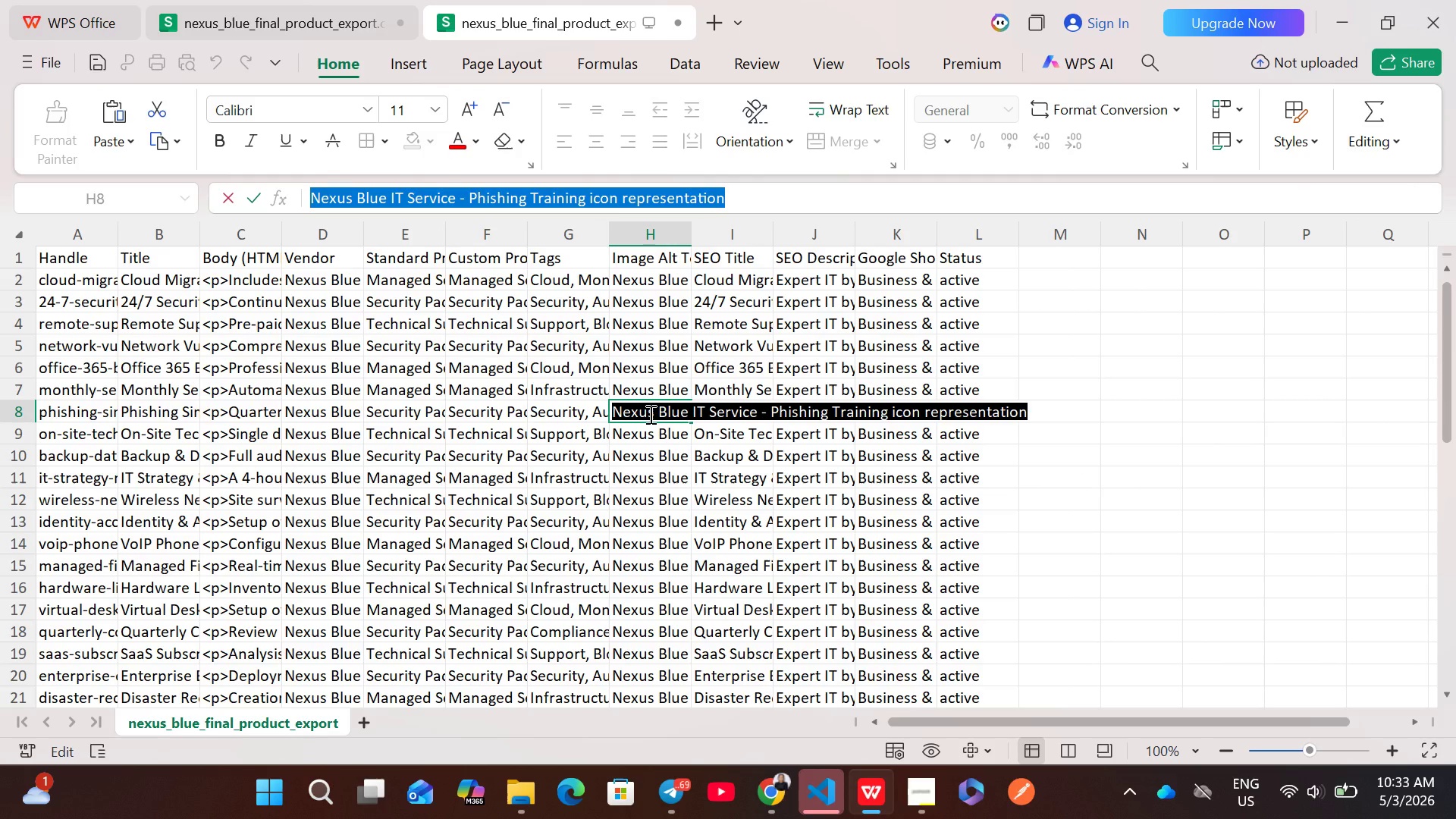 
key(Control+C)
 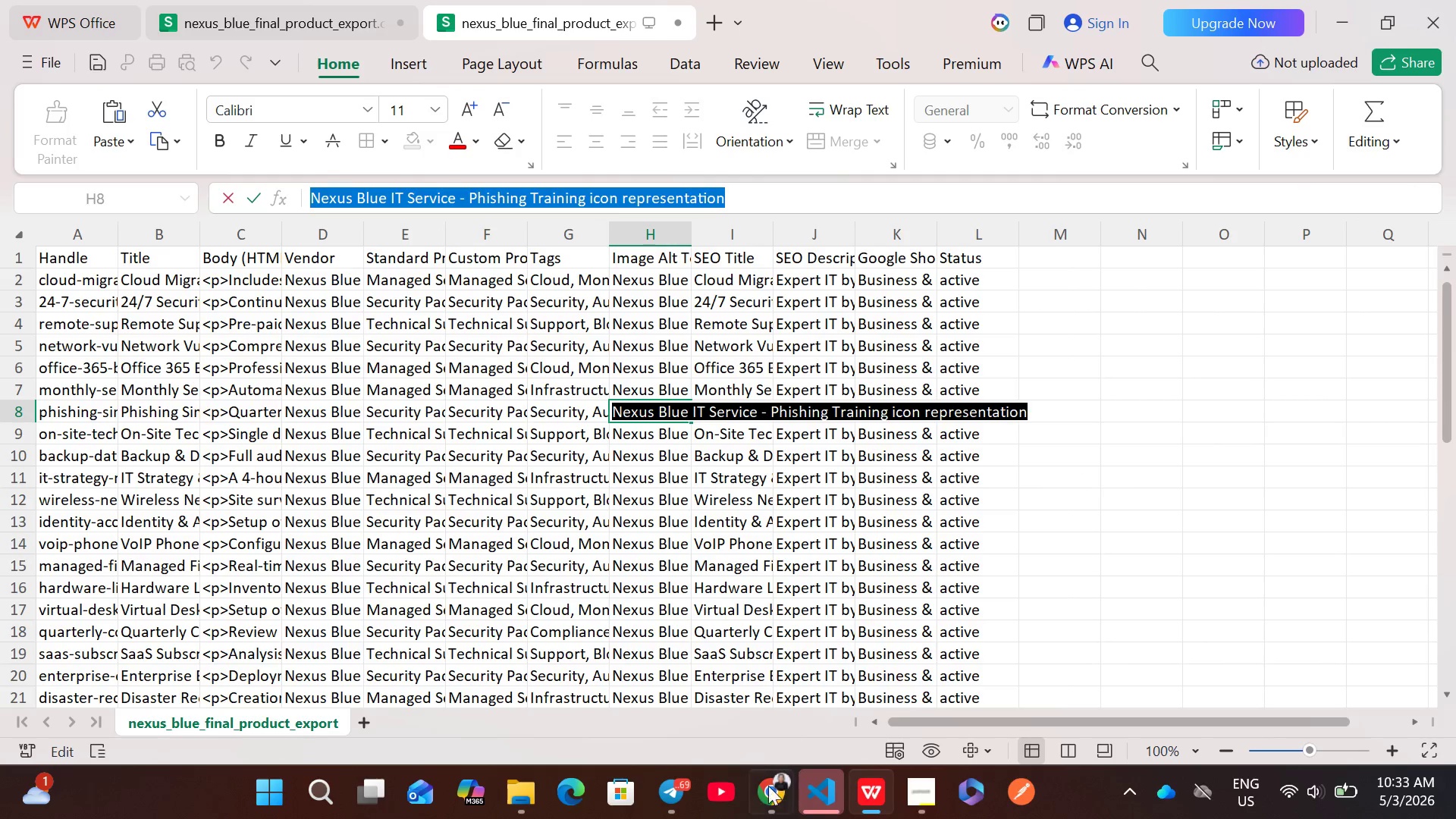 
left_click([768, 790])
 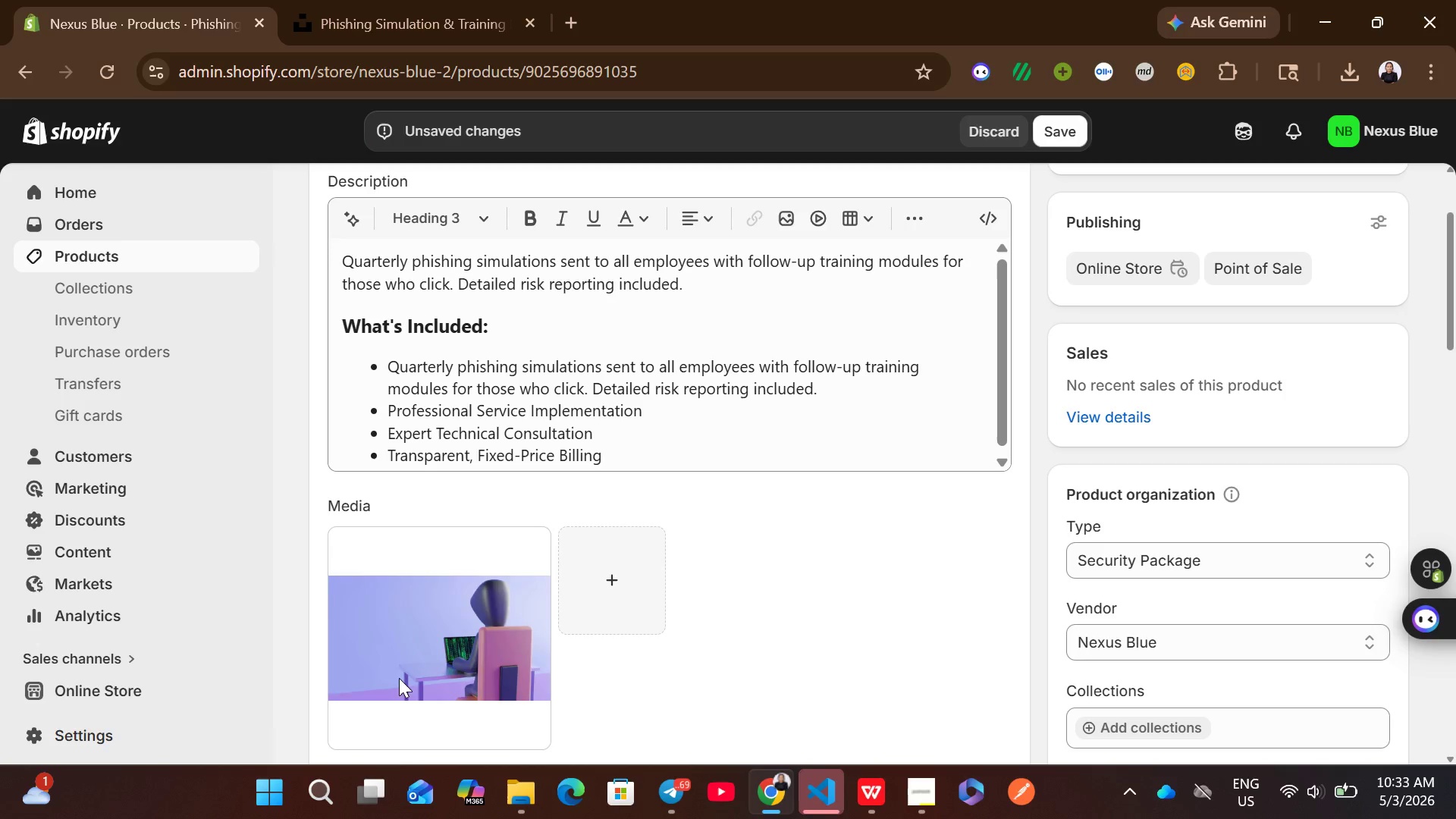 
left_click([399, 678])
 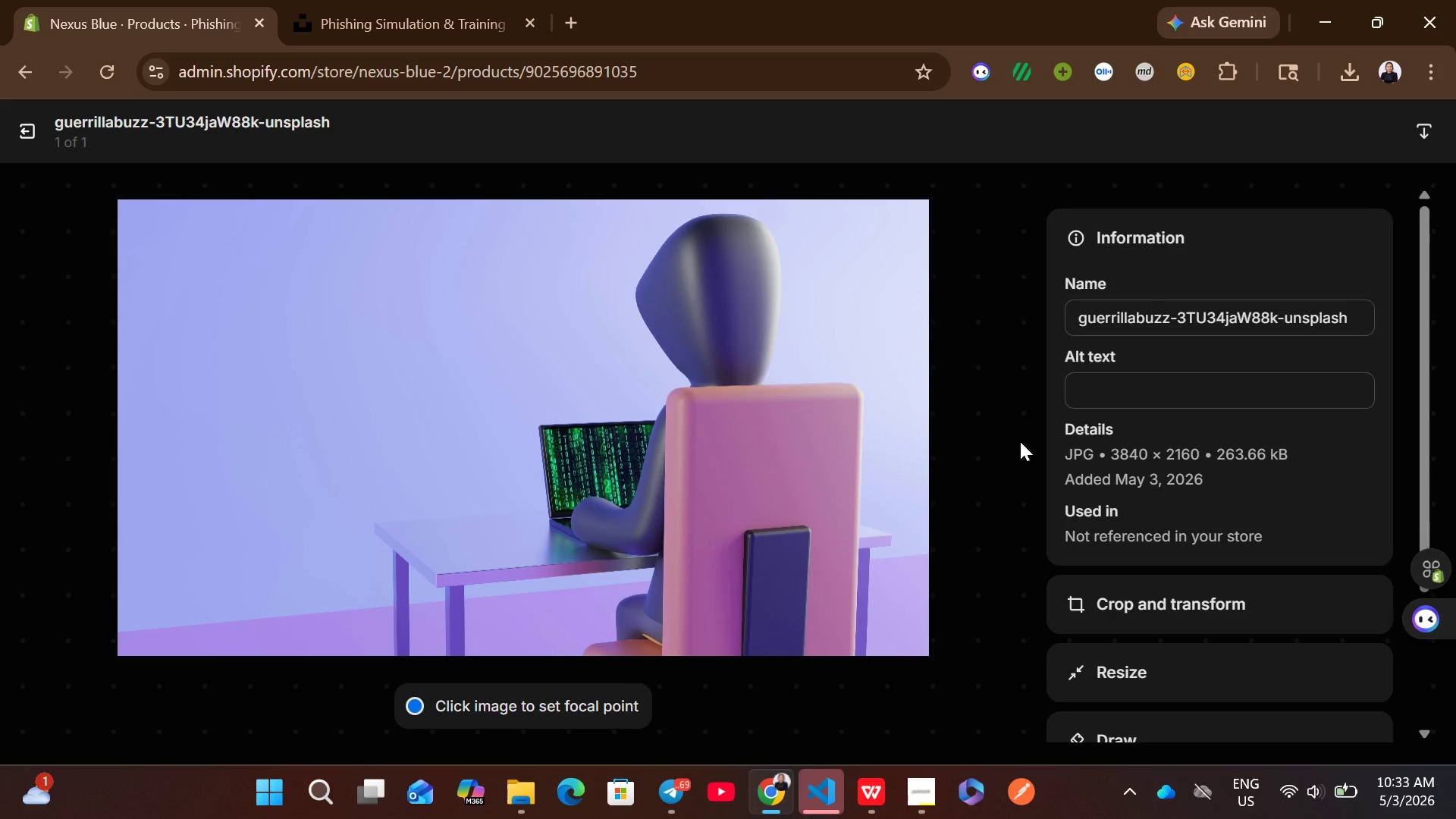 
left_click([1108, 392])
 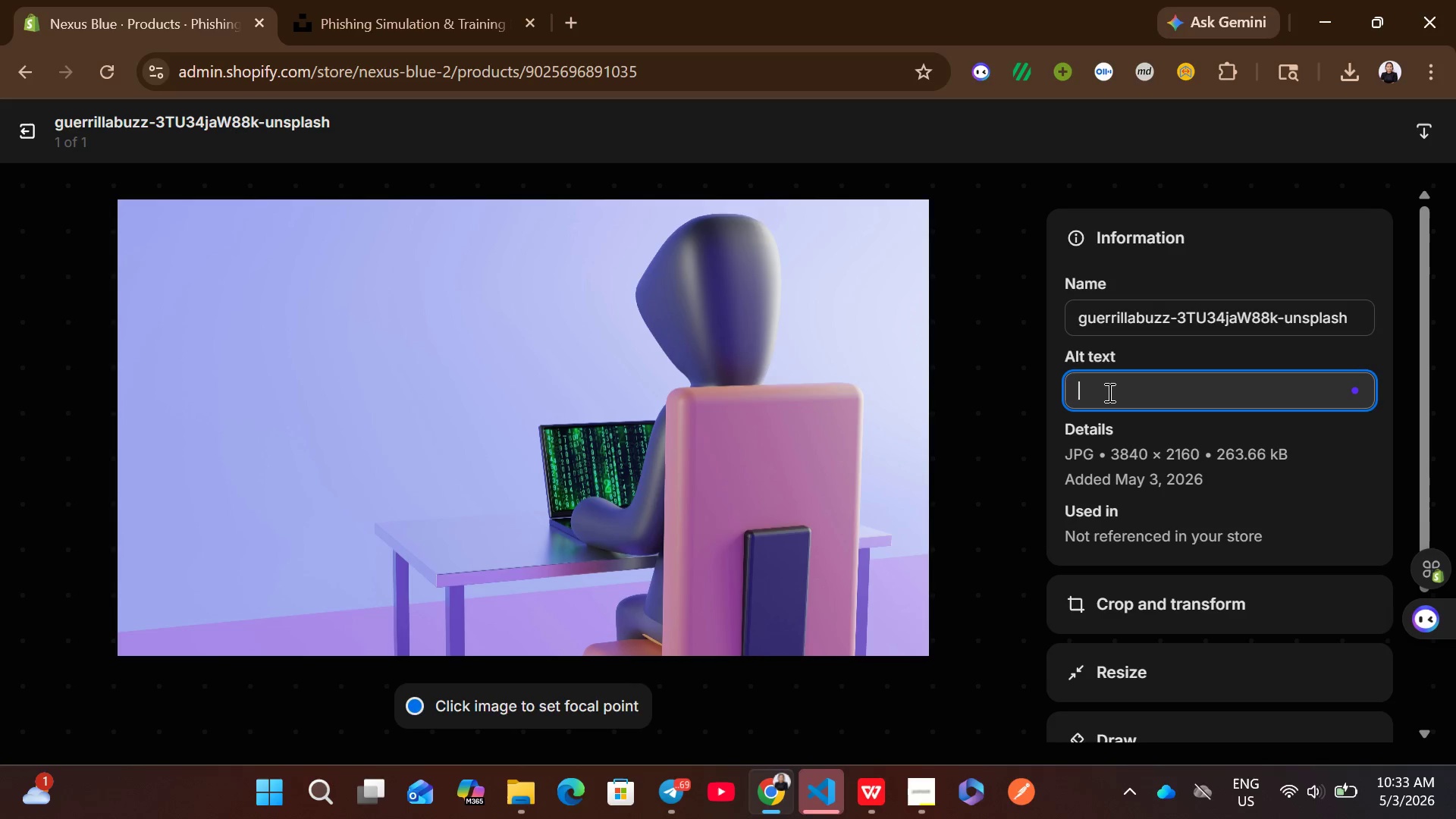 
key(Control+V)
 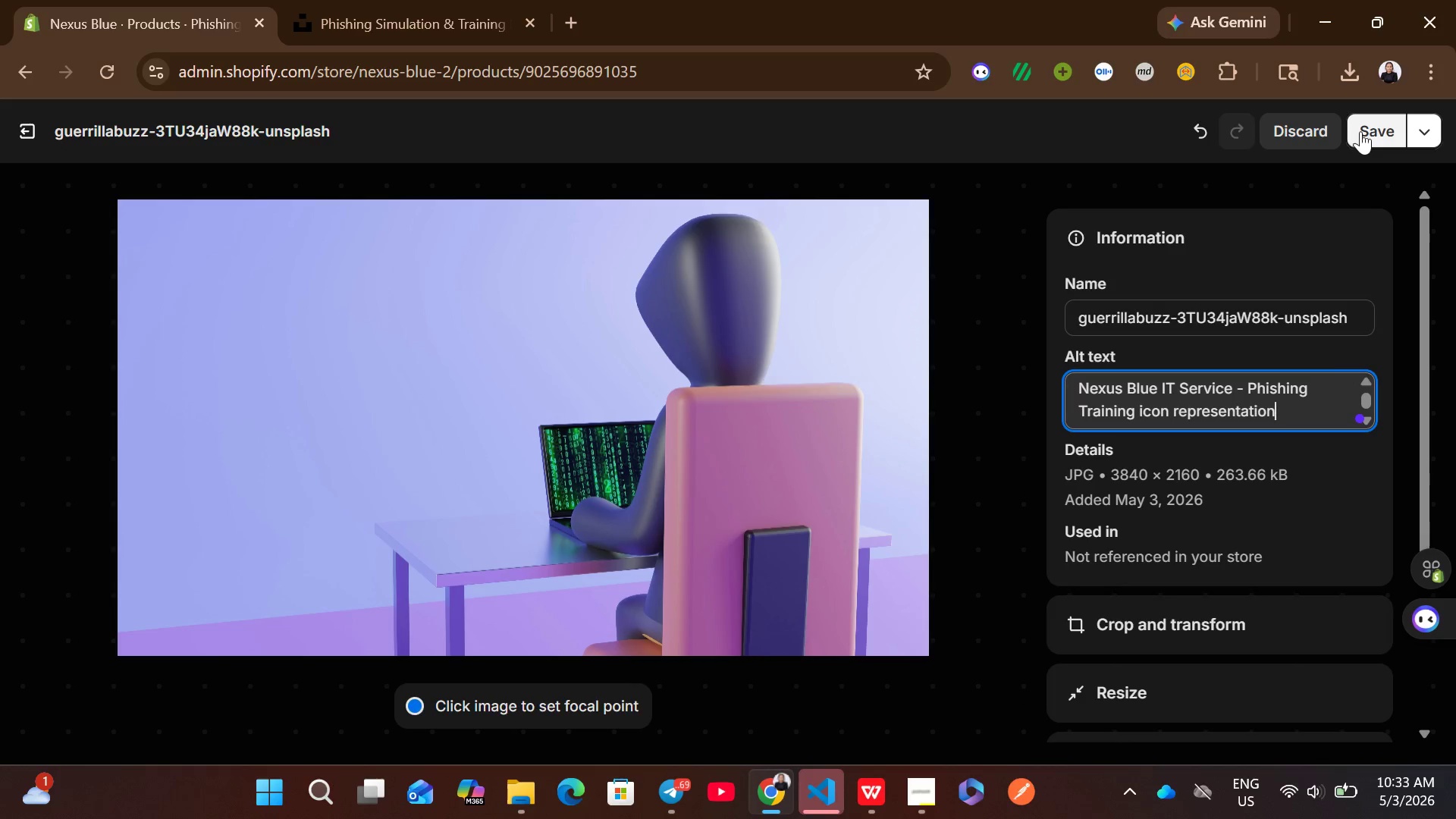 
left_click([1361, 131])
 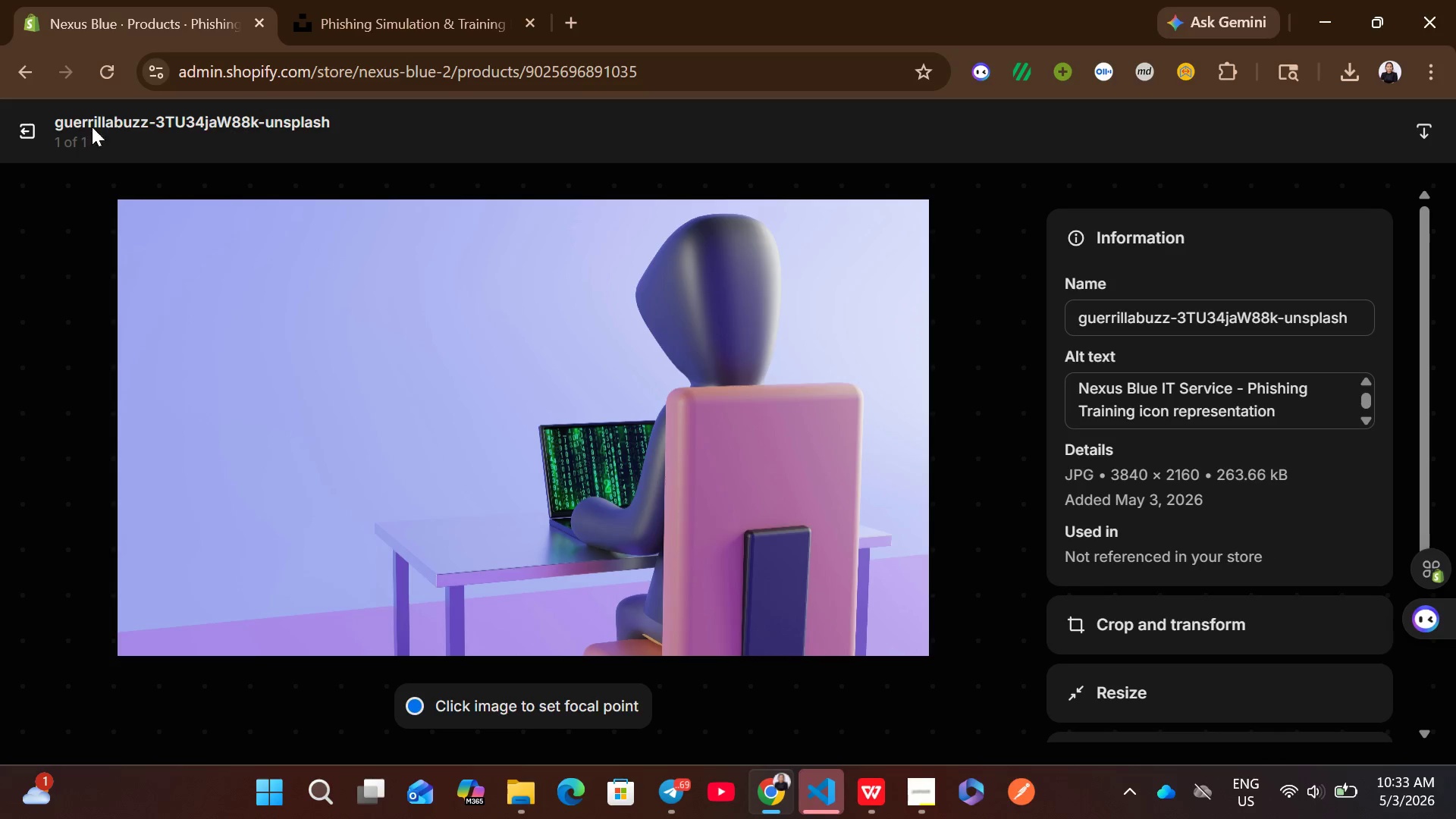 
left_click([36, 131])
 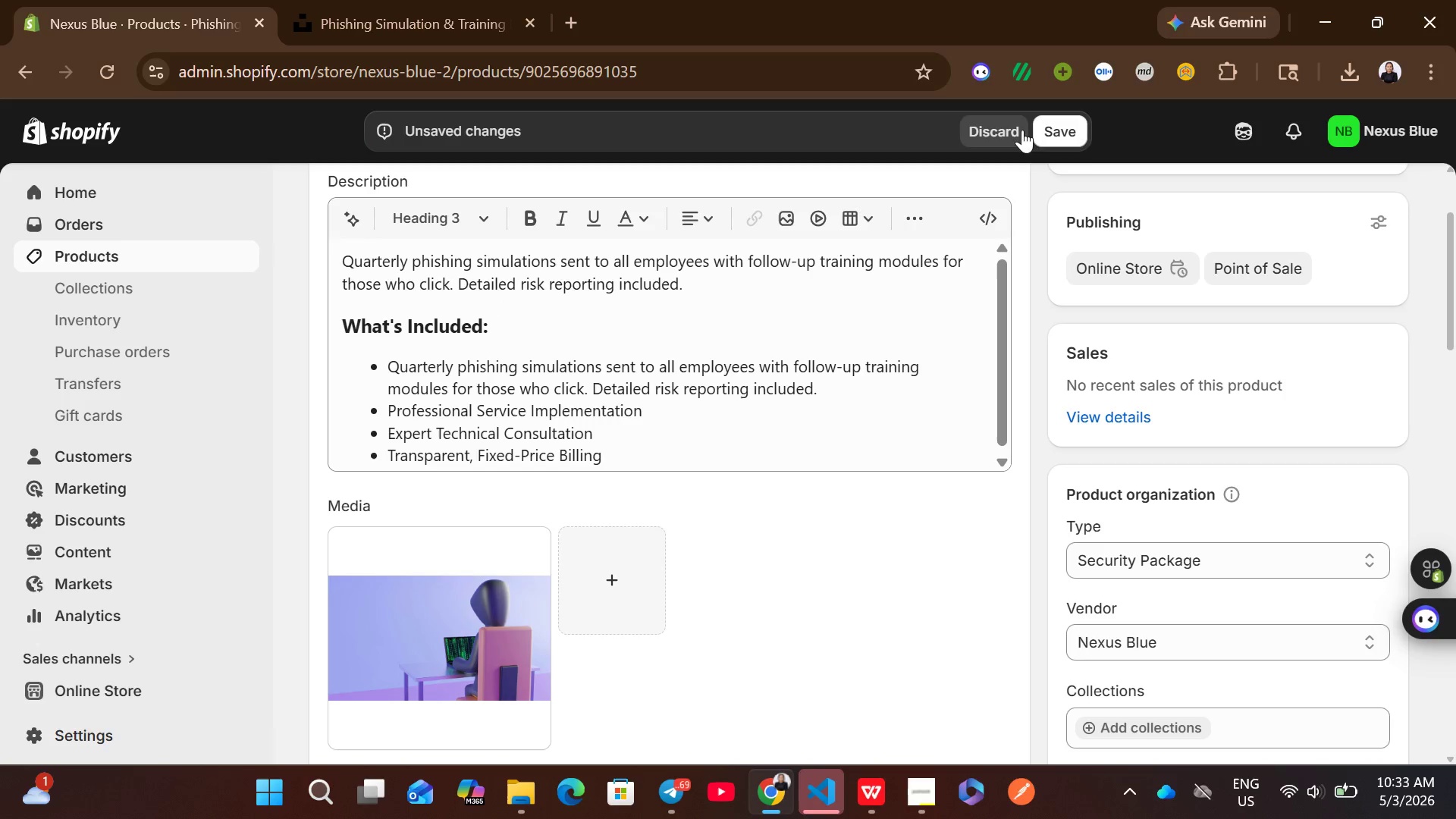 
left_click([1062, 133])
 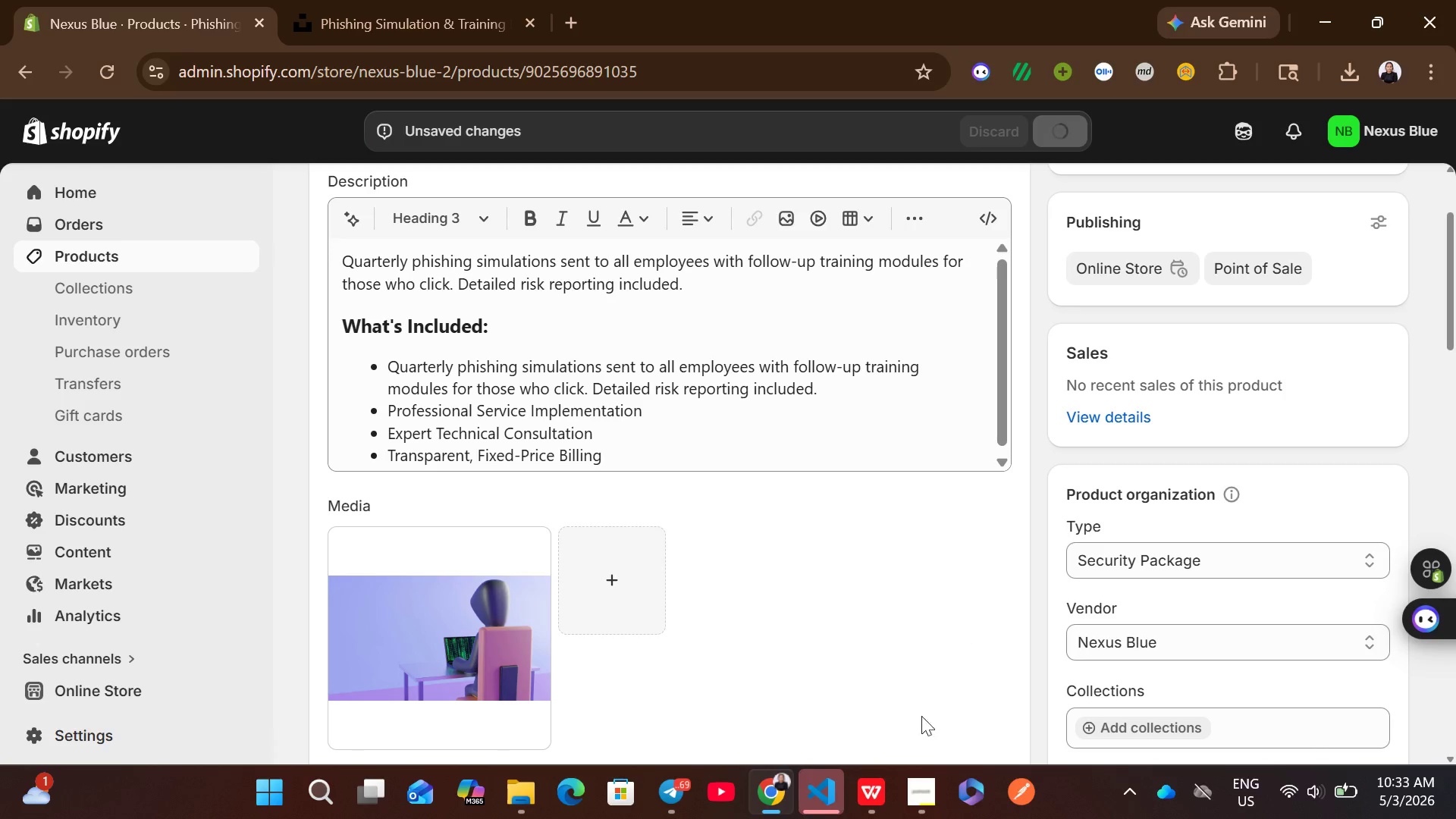 
left_click([915, 799])